 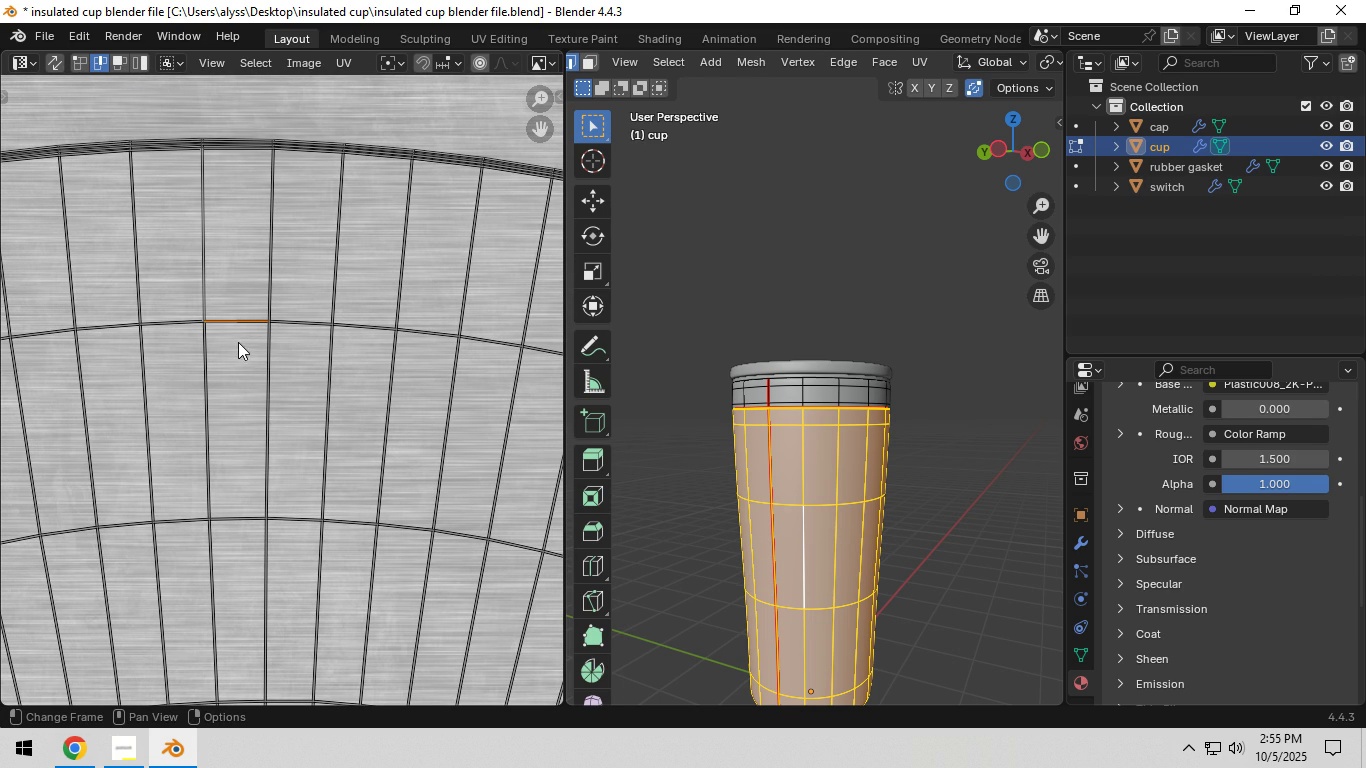 
type(sy0)
key(NumpadEnter)
 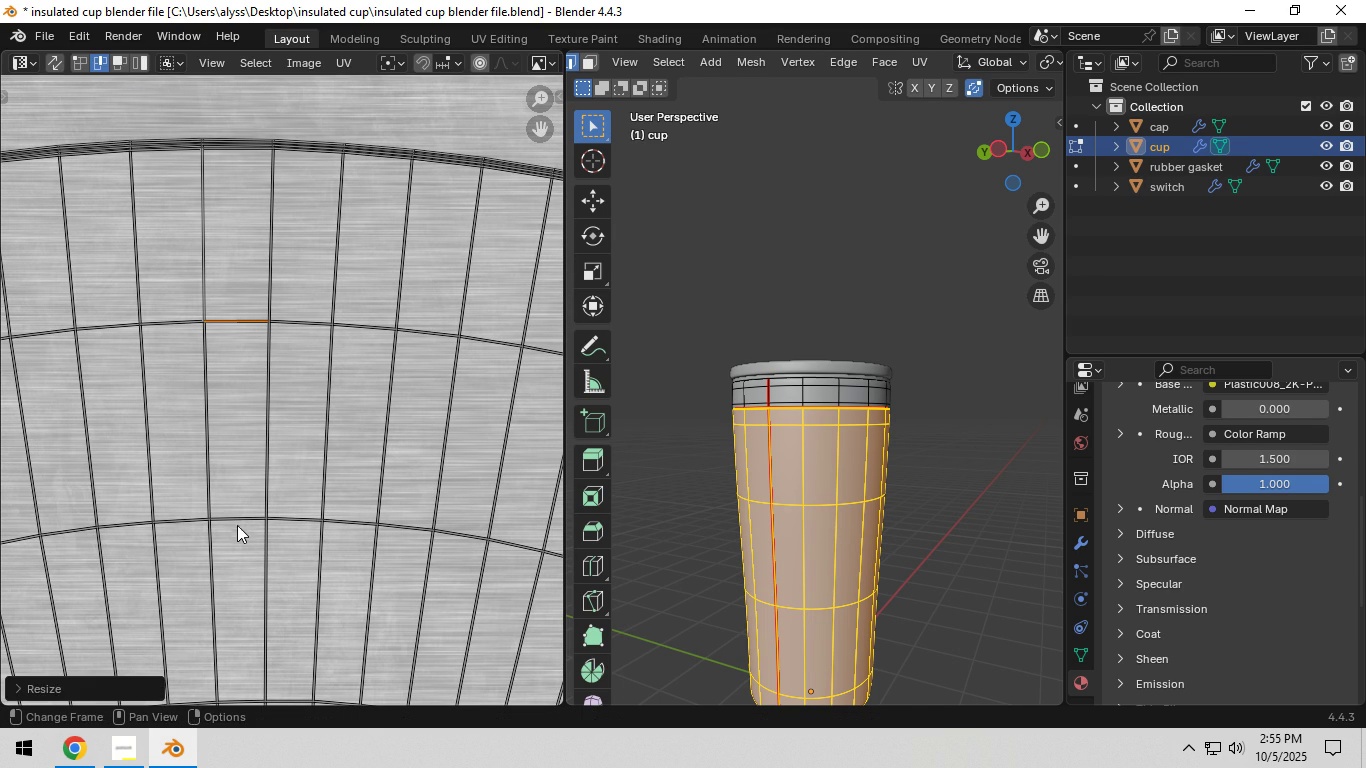 
left_click([236, 519])
 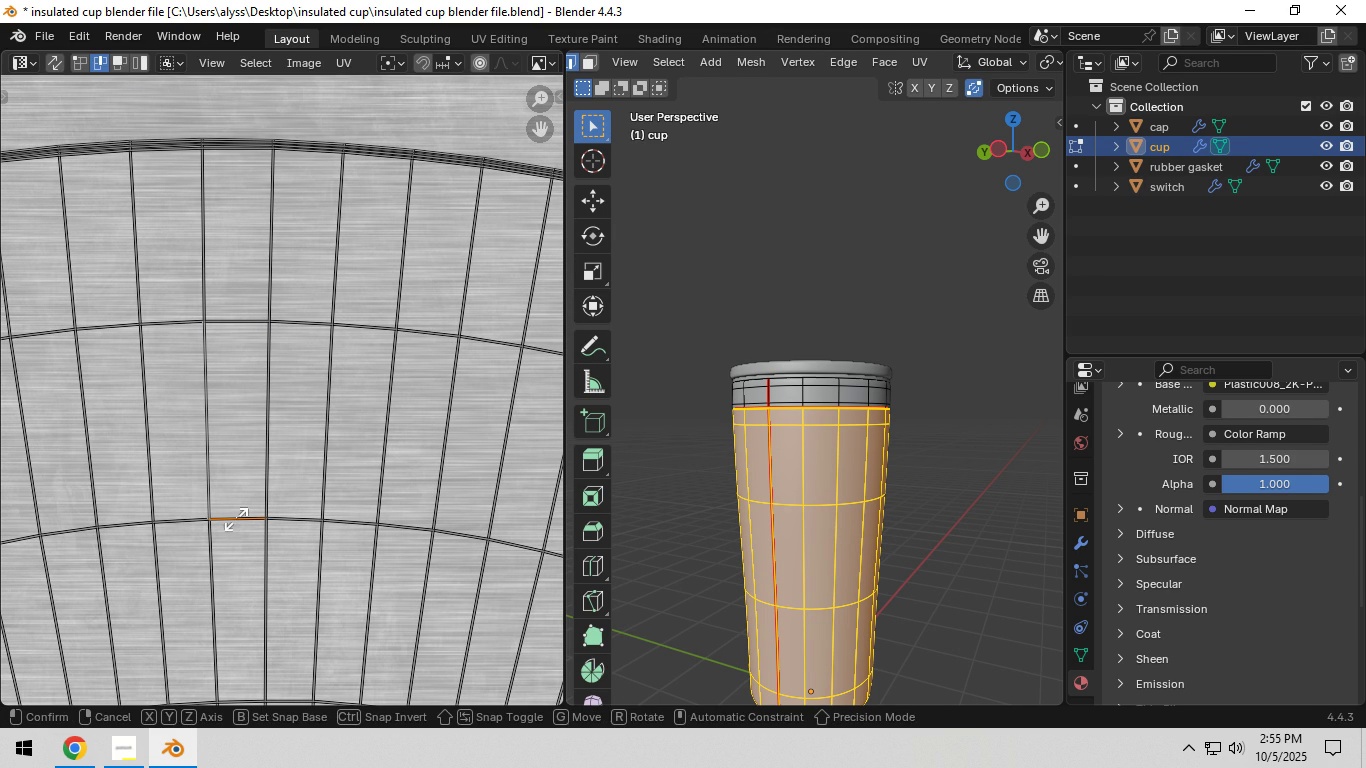 
type(sy0)
key(NumpadEnter)
 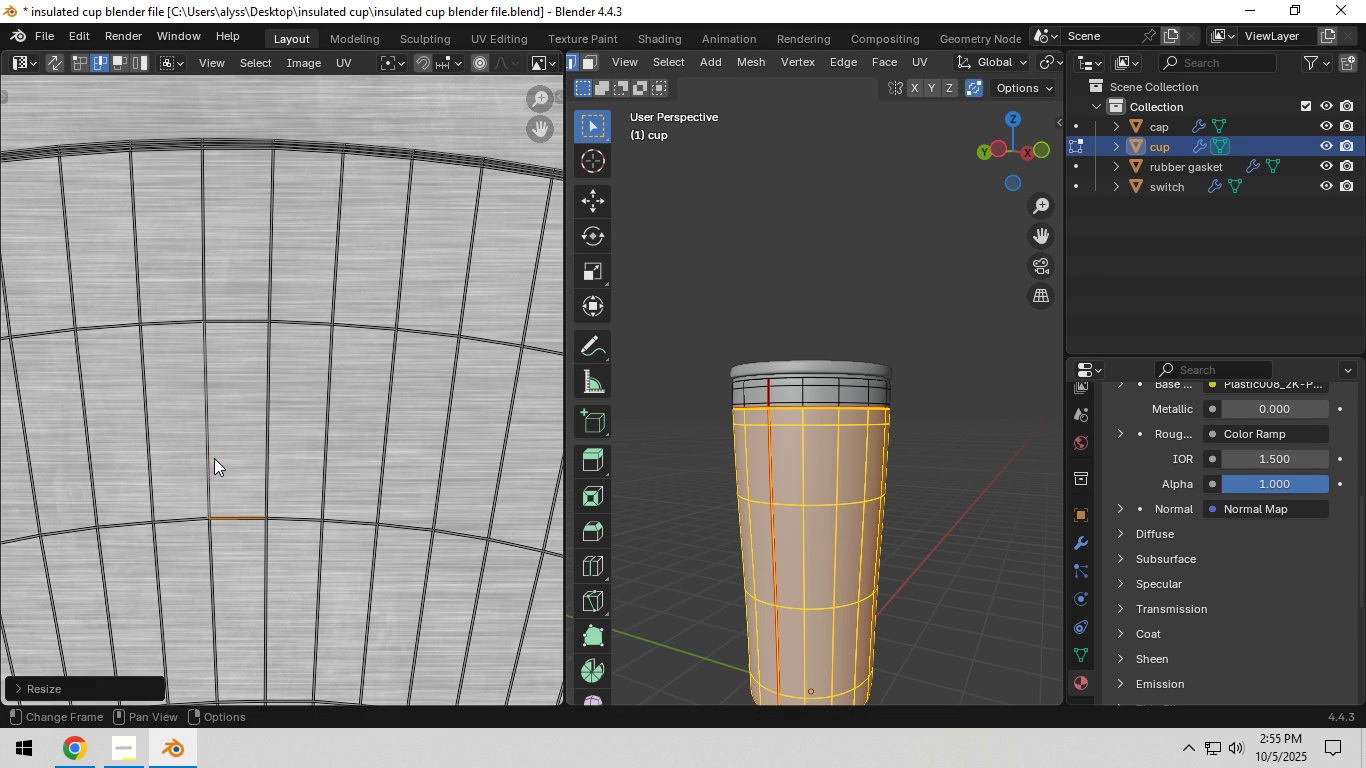 
left_click([214, 457])
 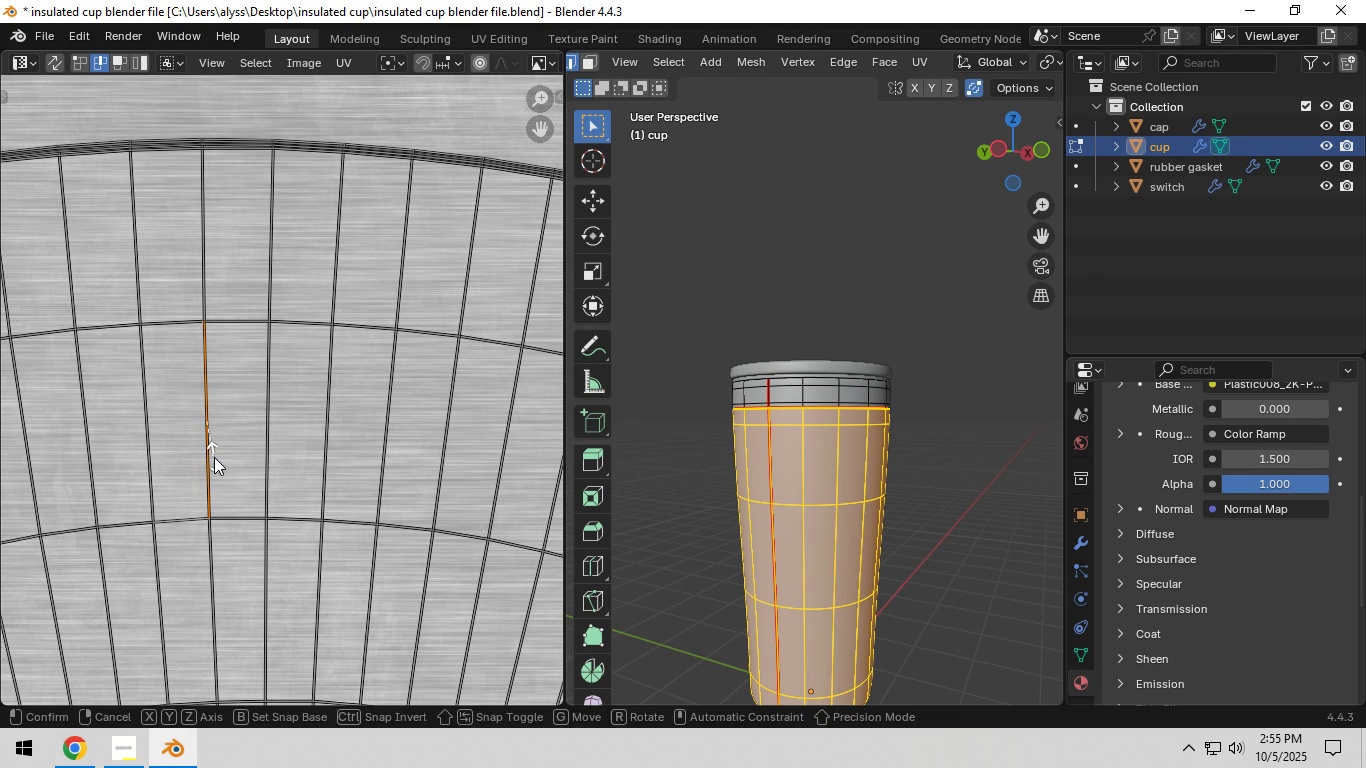 
type(sx0)
key(NumpadEnter)
 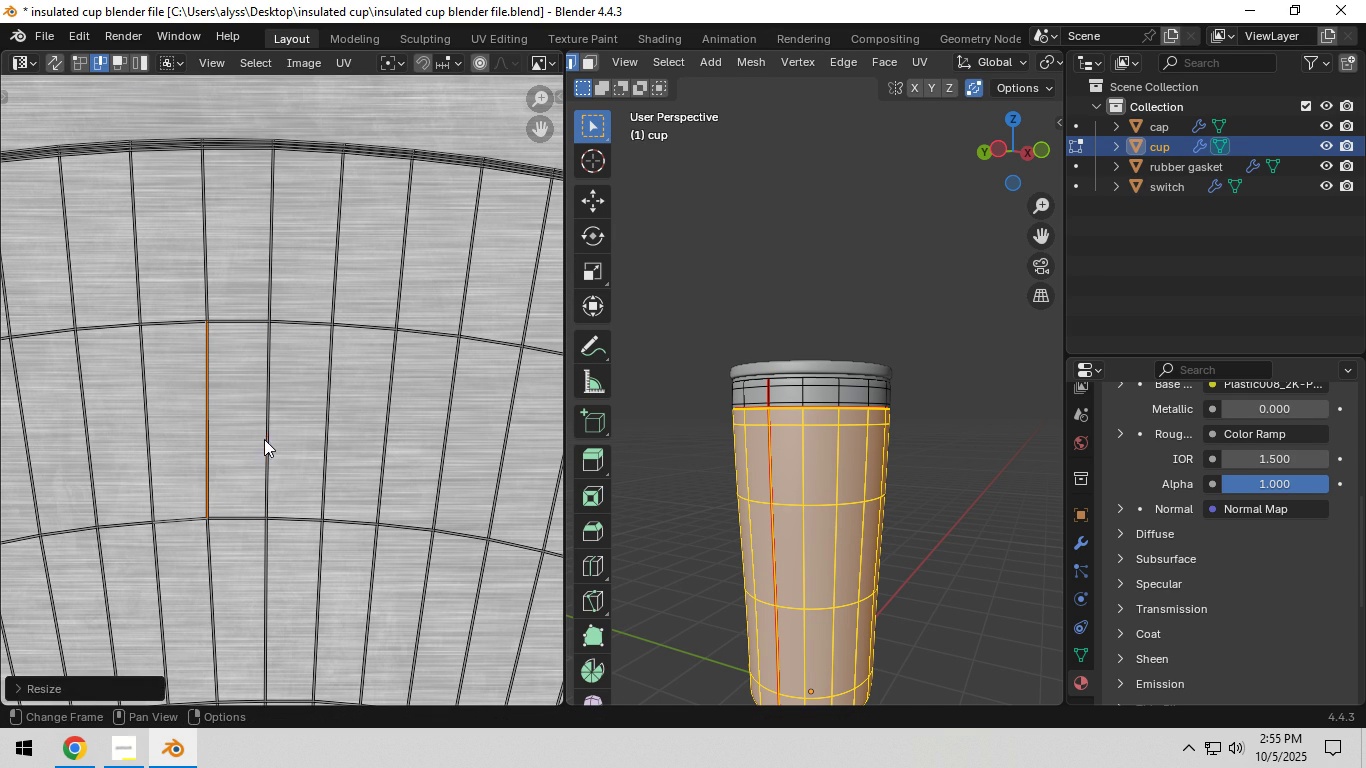 
left_click([267, 439])
 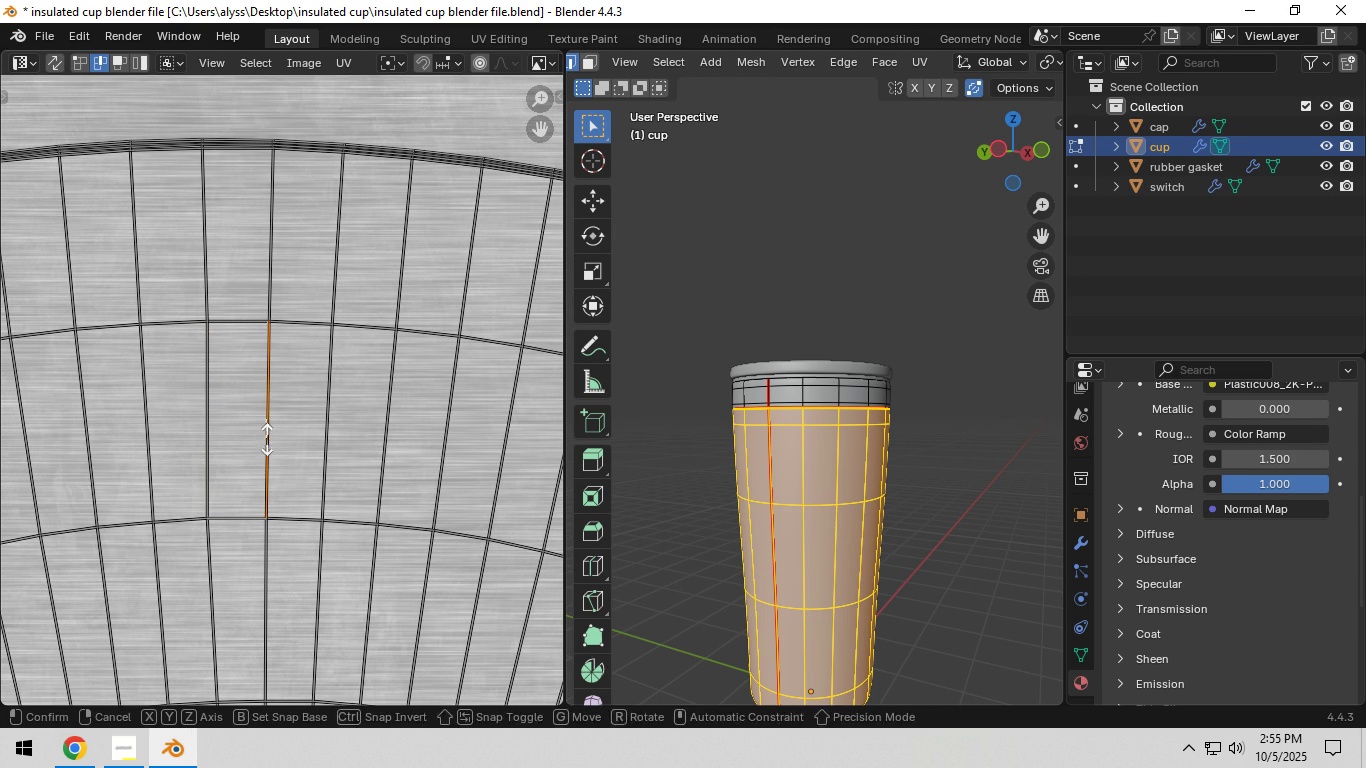 
type(sx0)
key(NumpadEnter)
type(a3)
 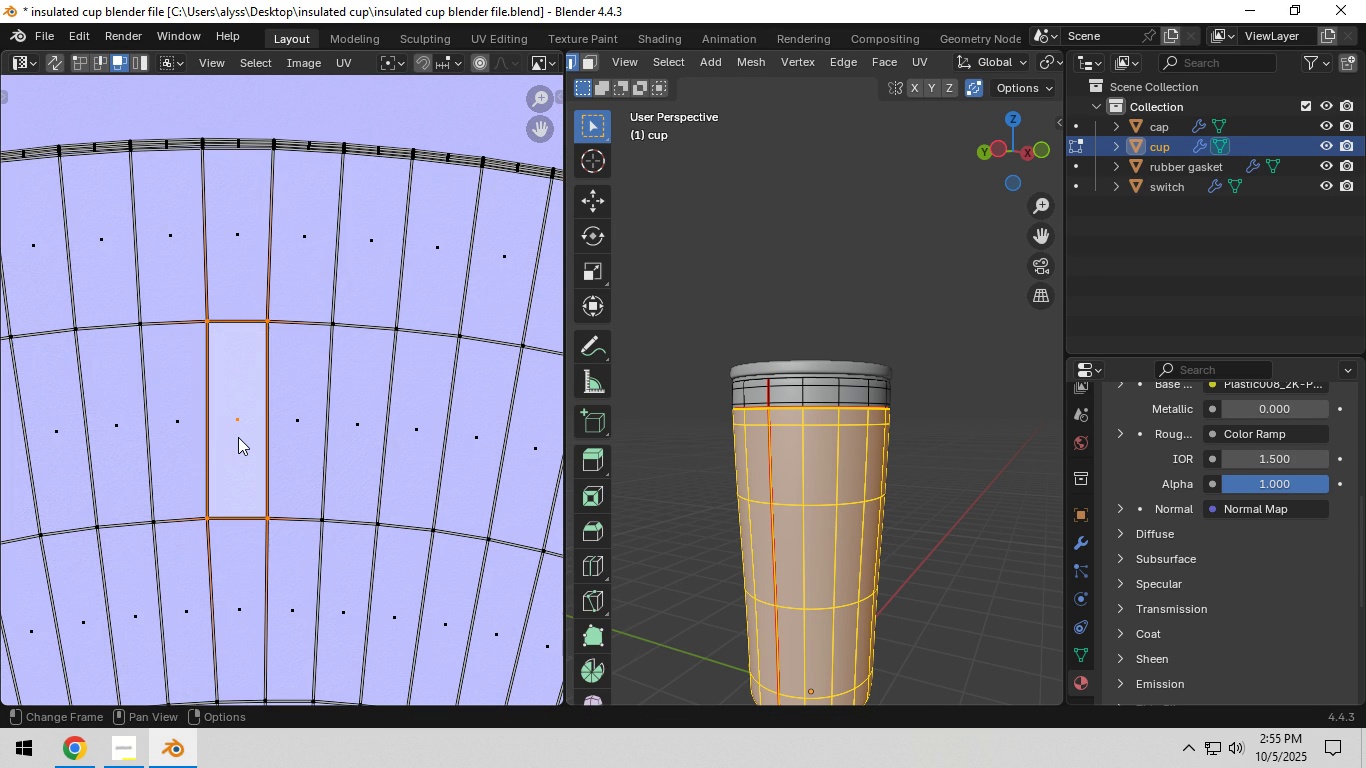 
left_click([238, 437])
 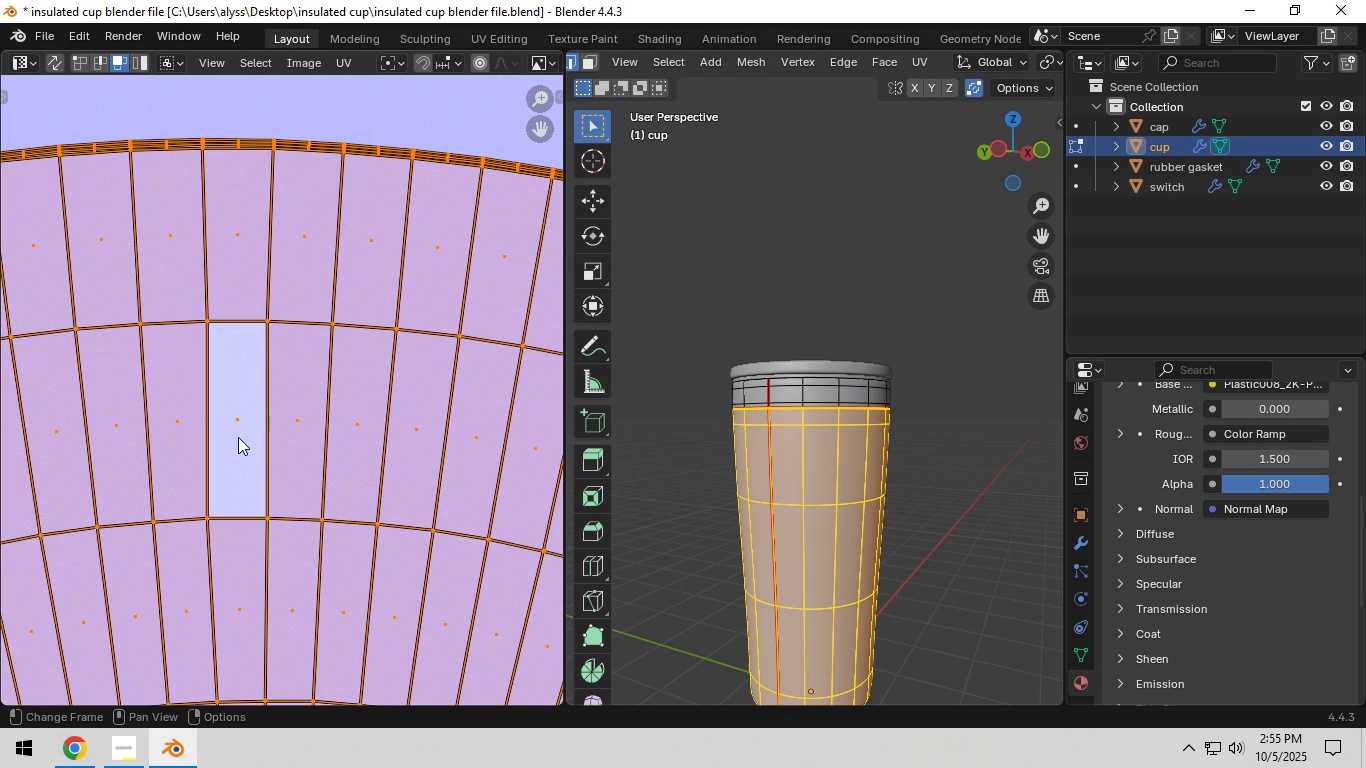 
key(A)
 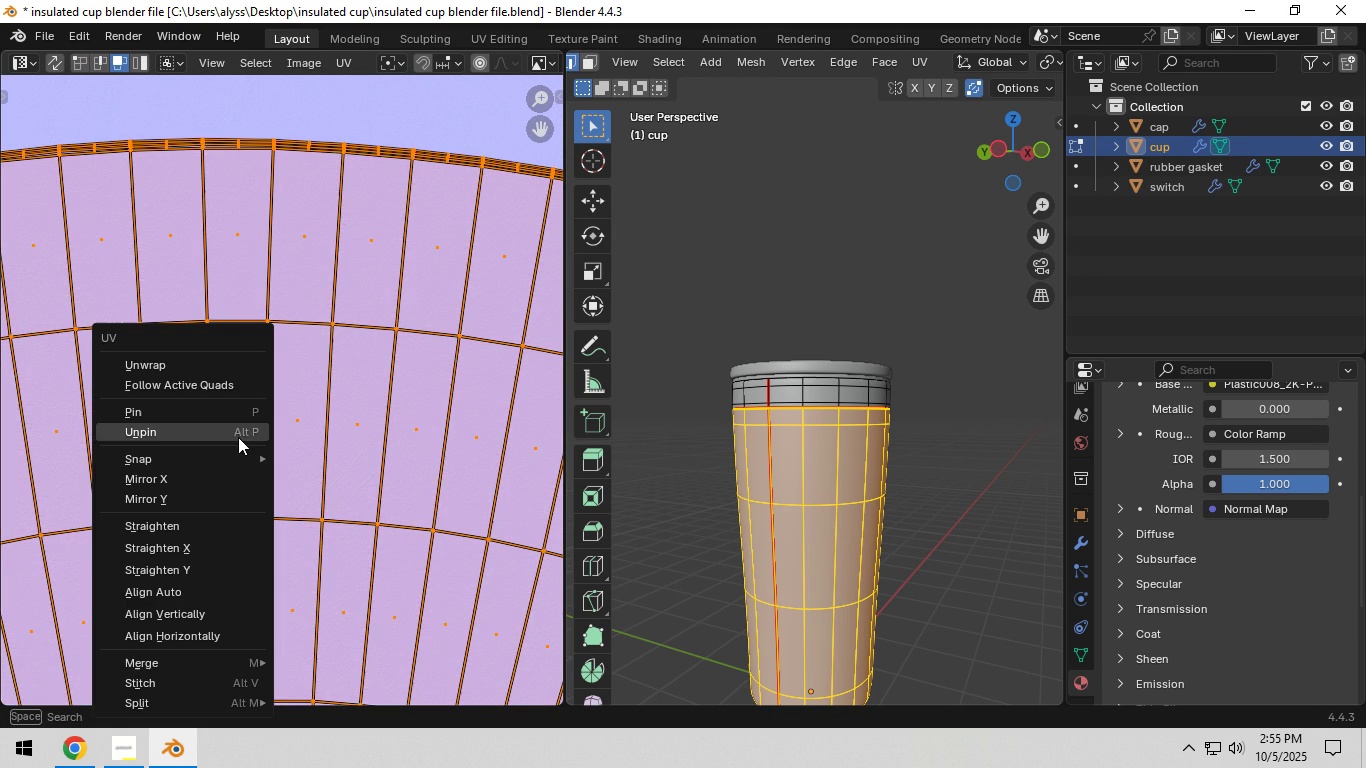 
right_click([238, 437])
 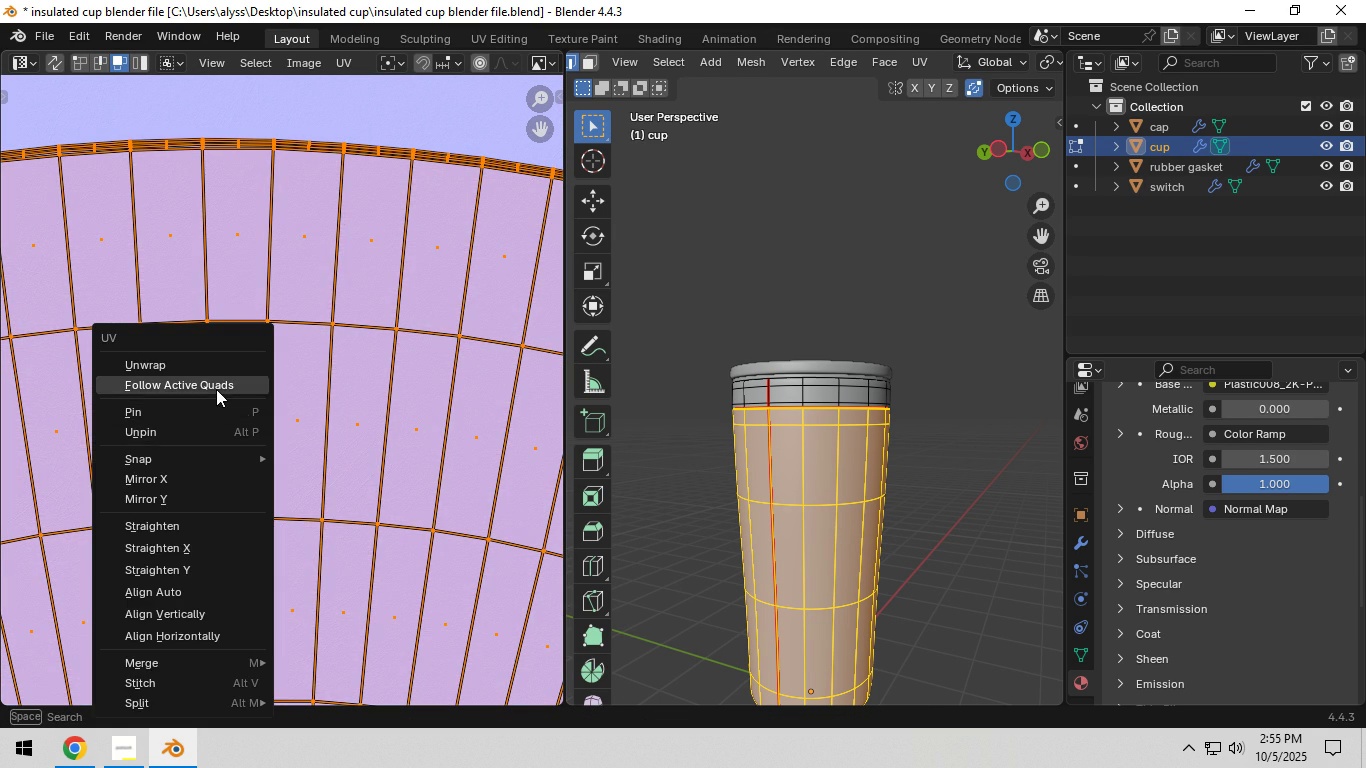 
left_click([215, 388])
 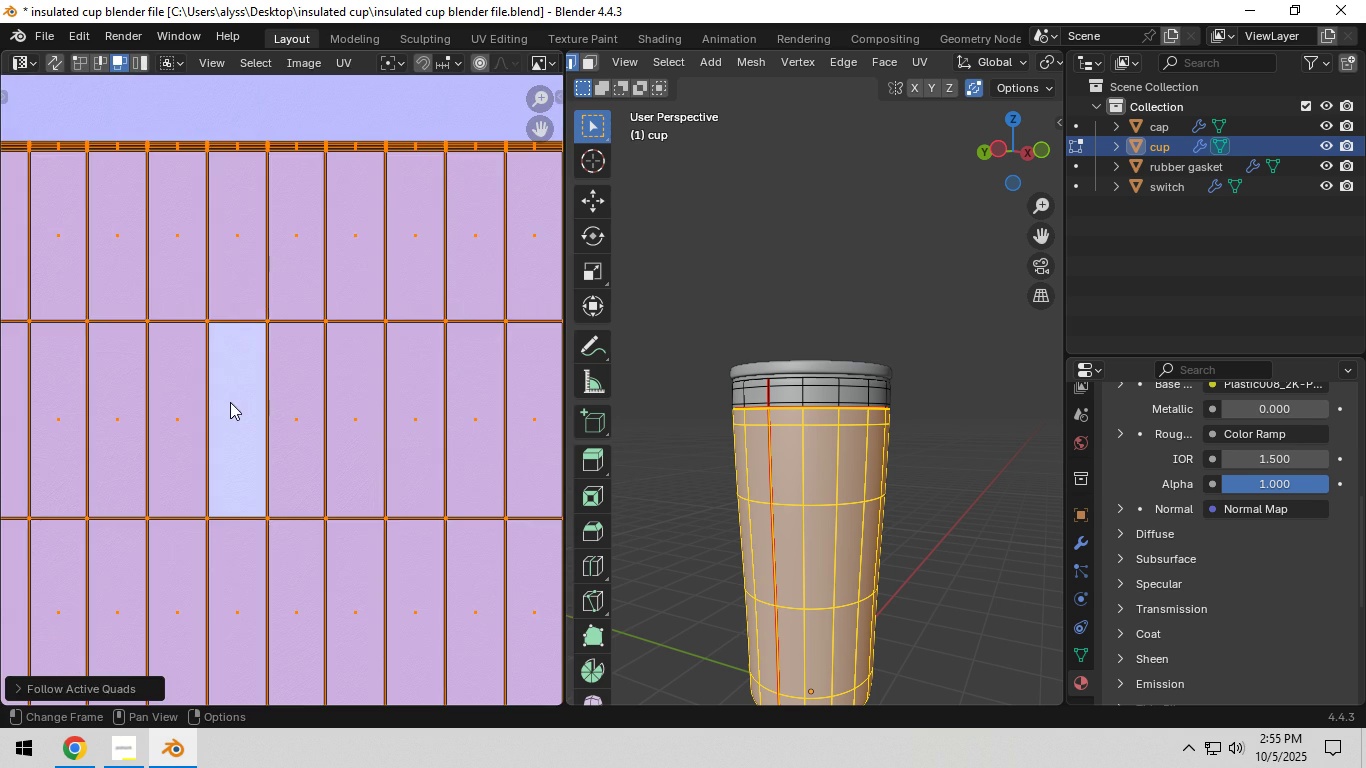 
scroll: coordinate [230, 402], scroll_direction: down, amount: 6.0
 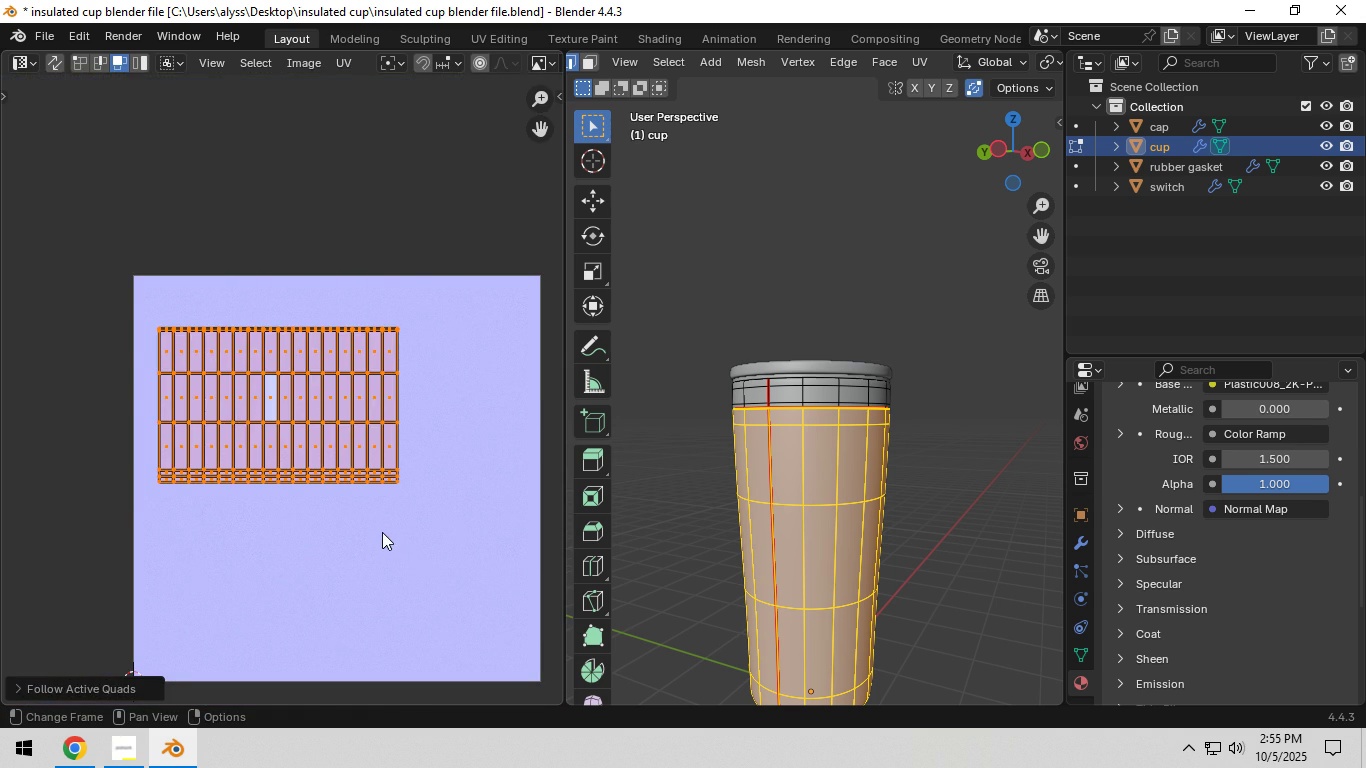 
left_click([382, 532])
 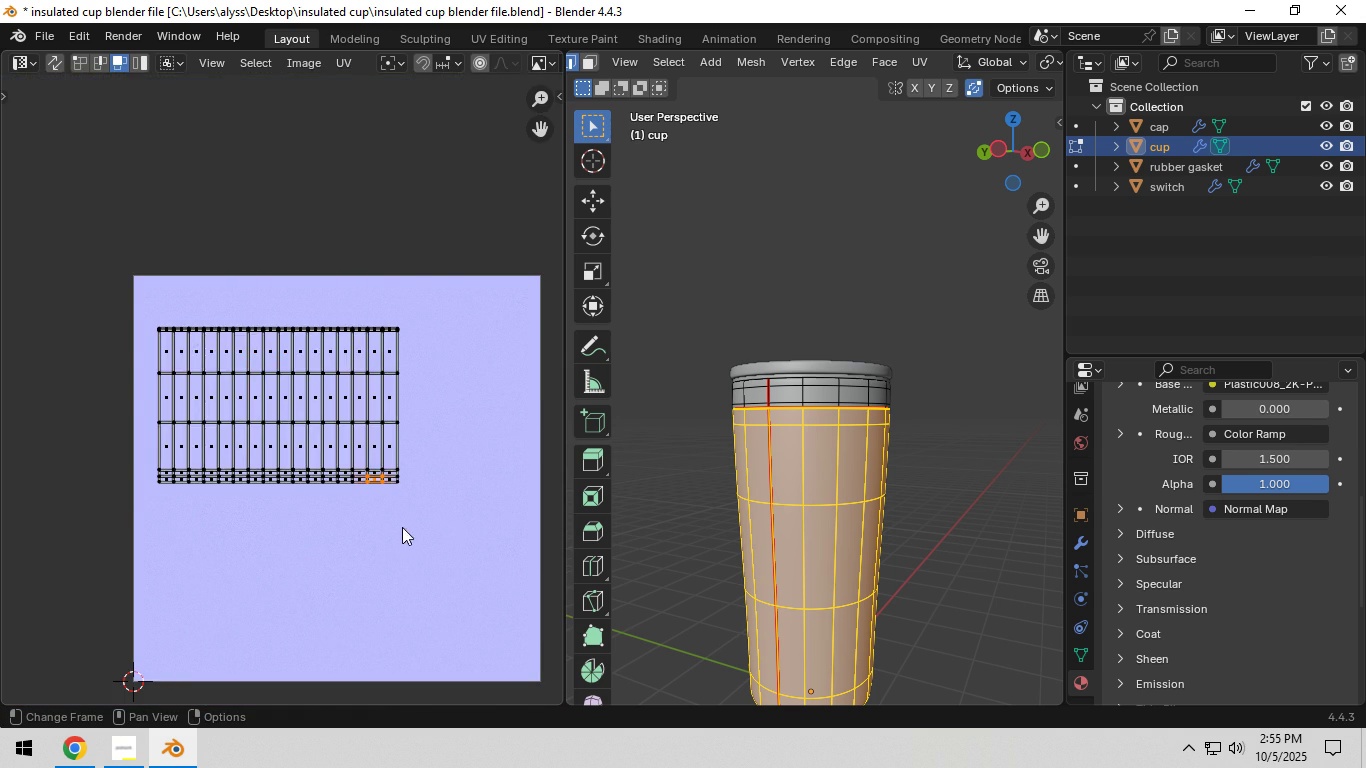 
type(ag)
 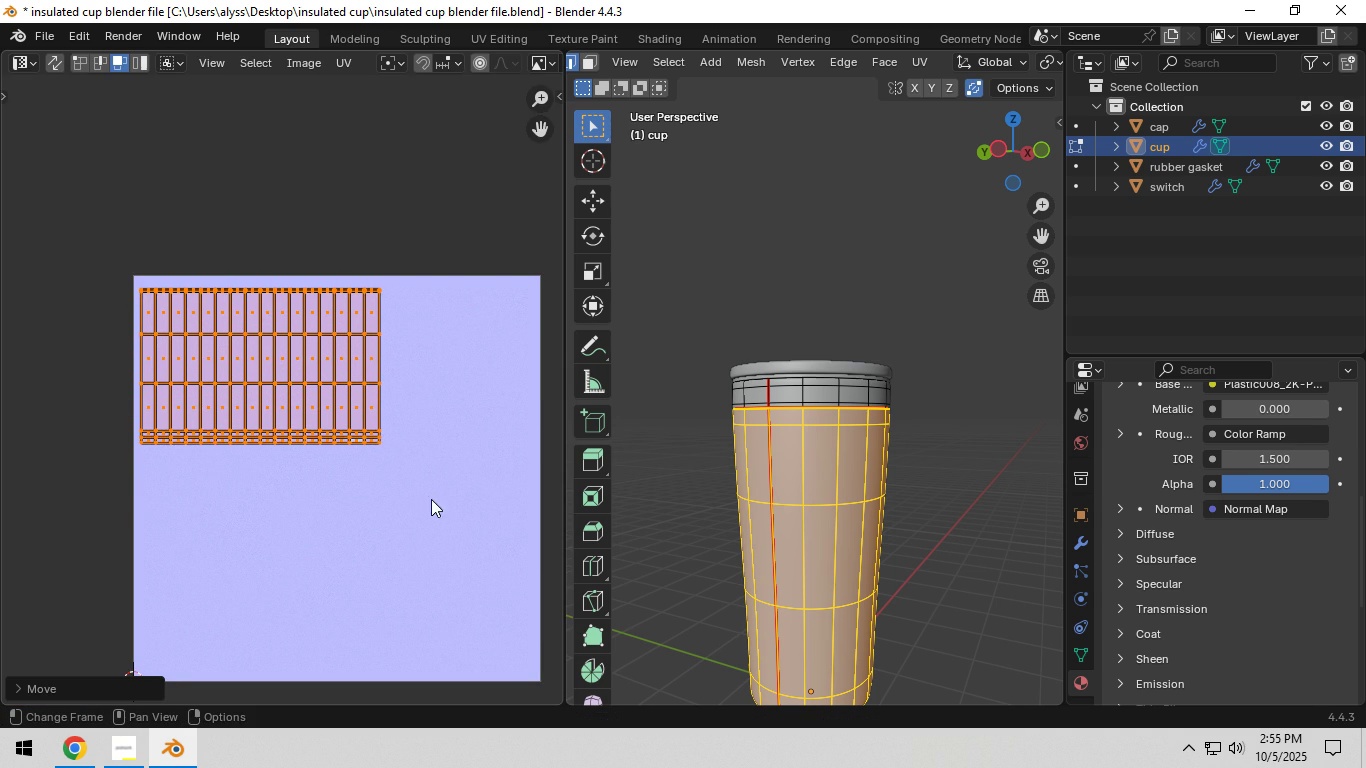 
left_click([431, 499])
 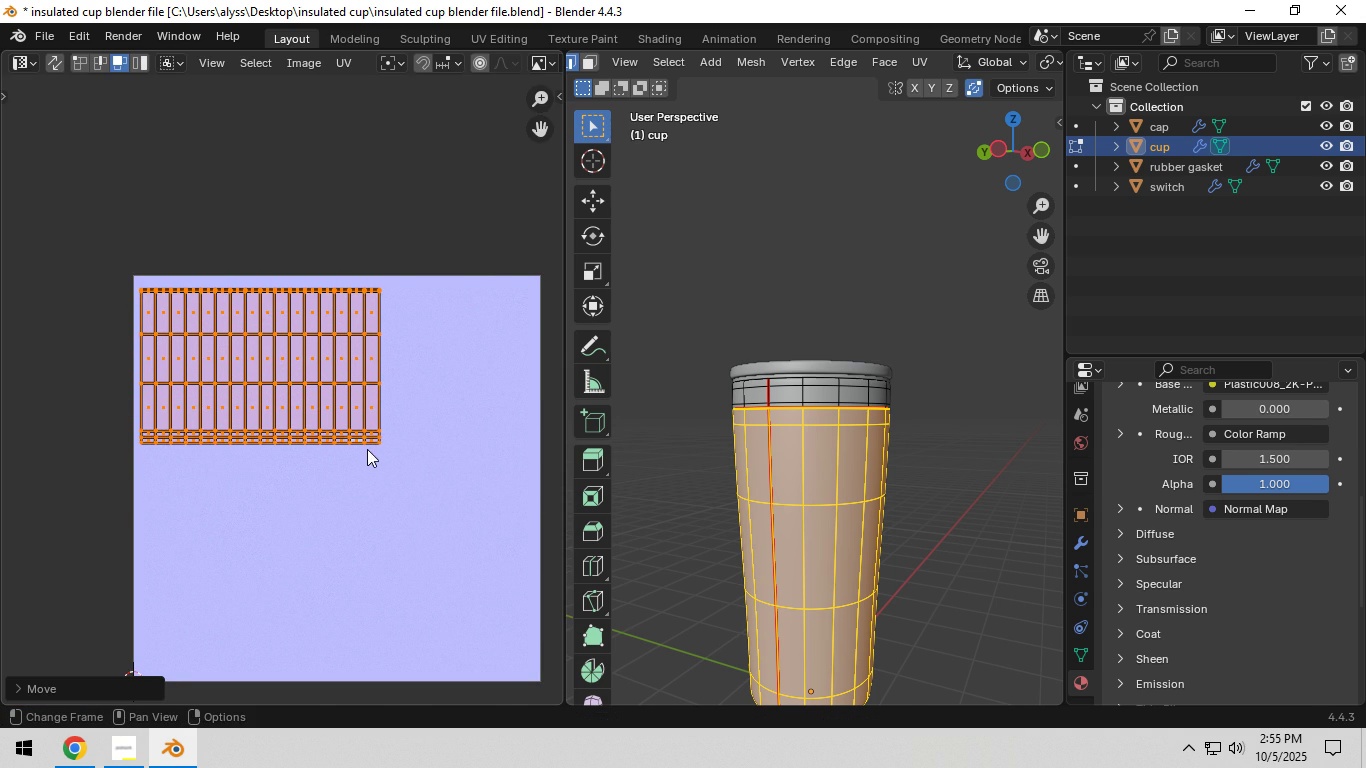 
key(S)
 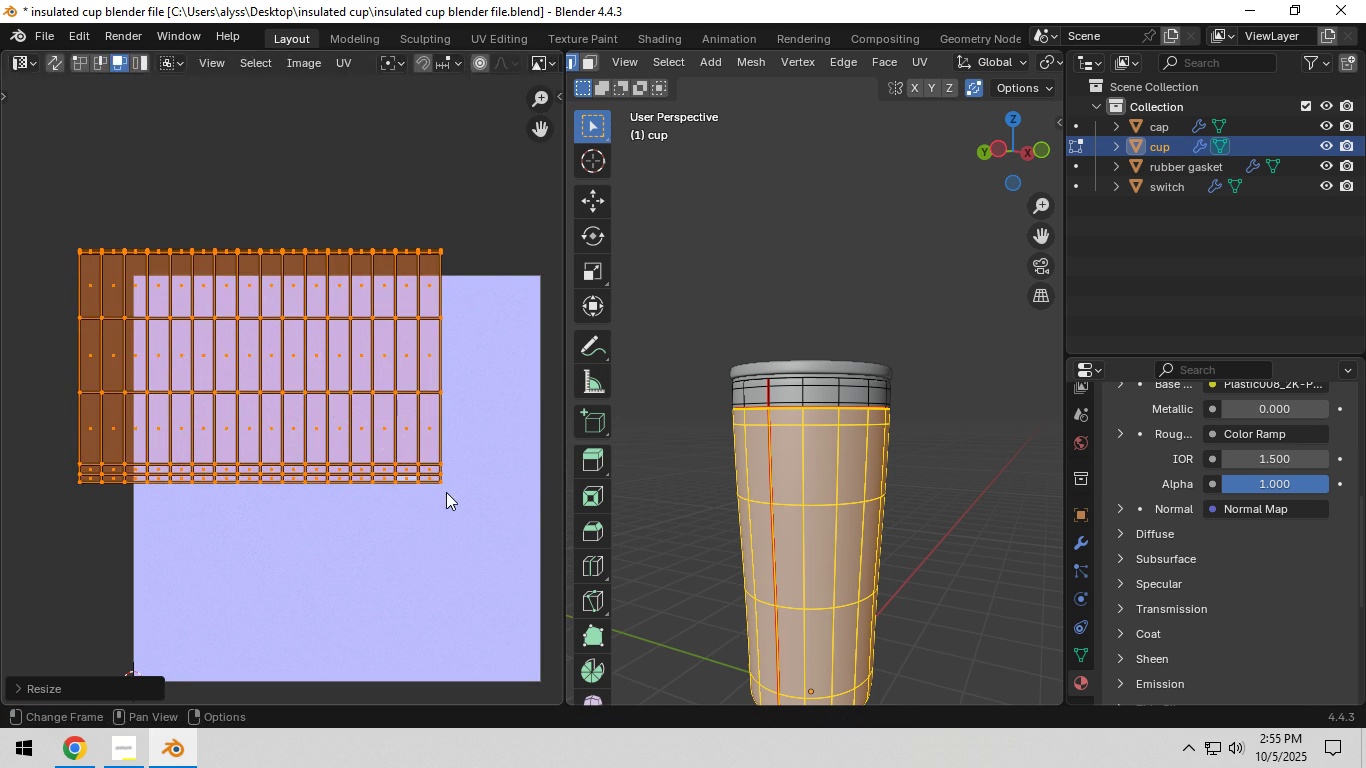 
left_click([446, 492])
 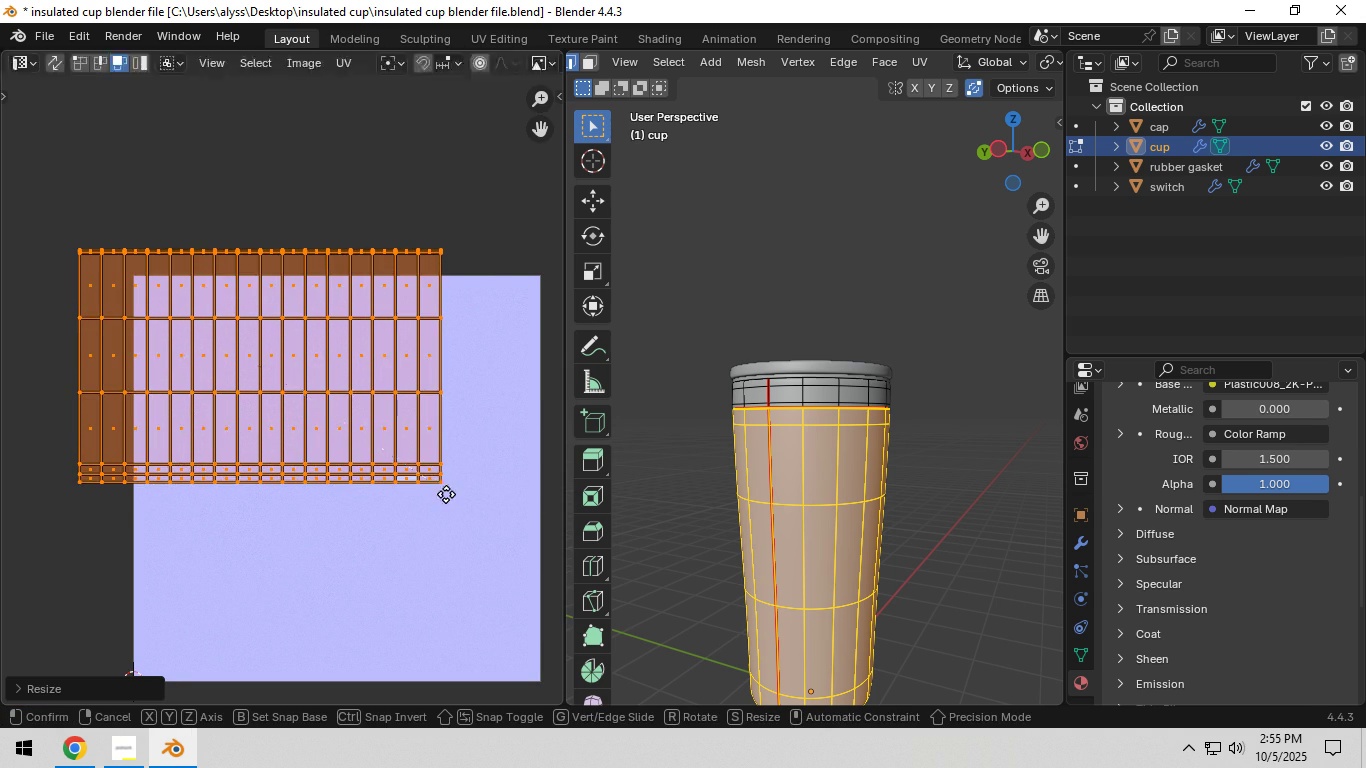 
key(G)
 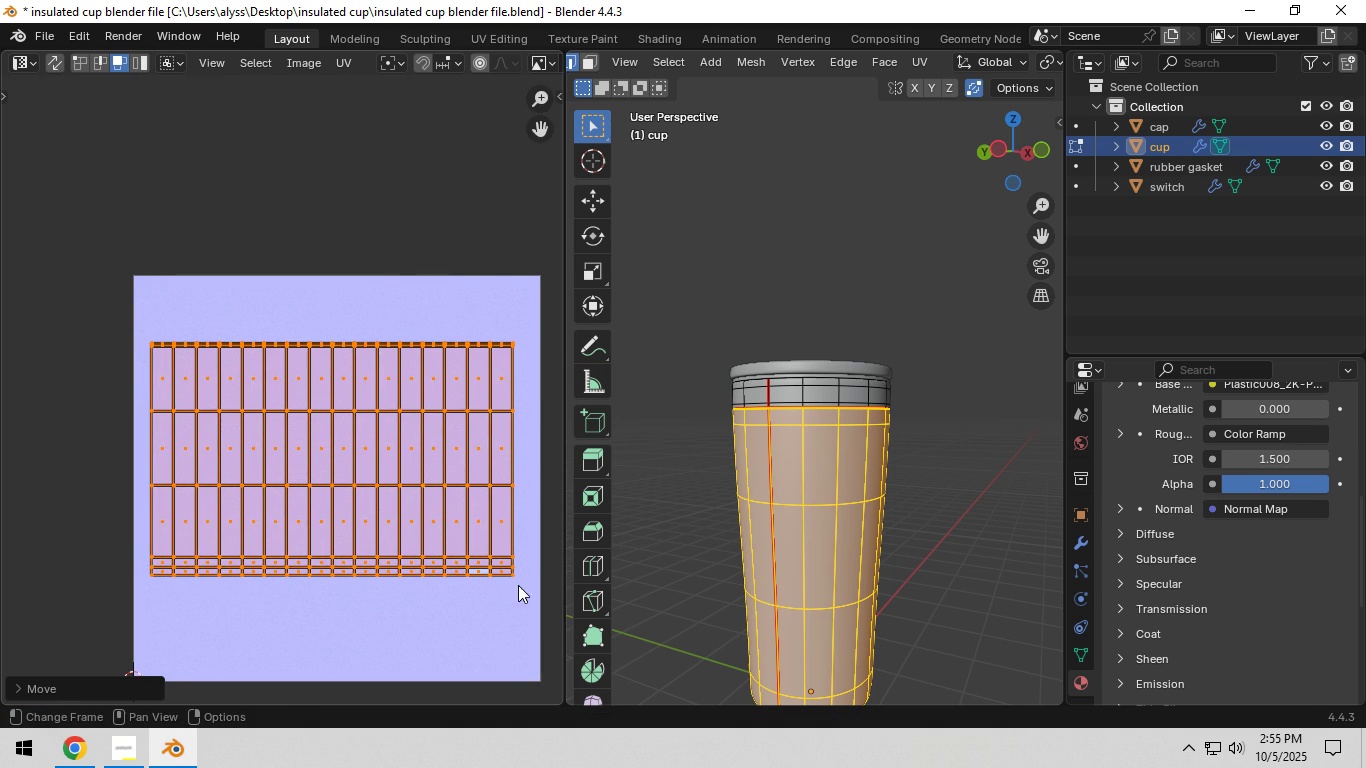 
left_click([518, 585])
 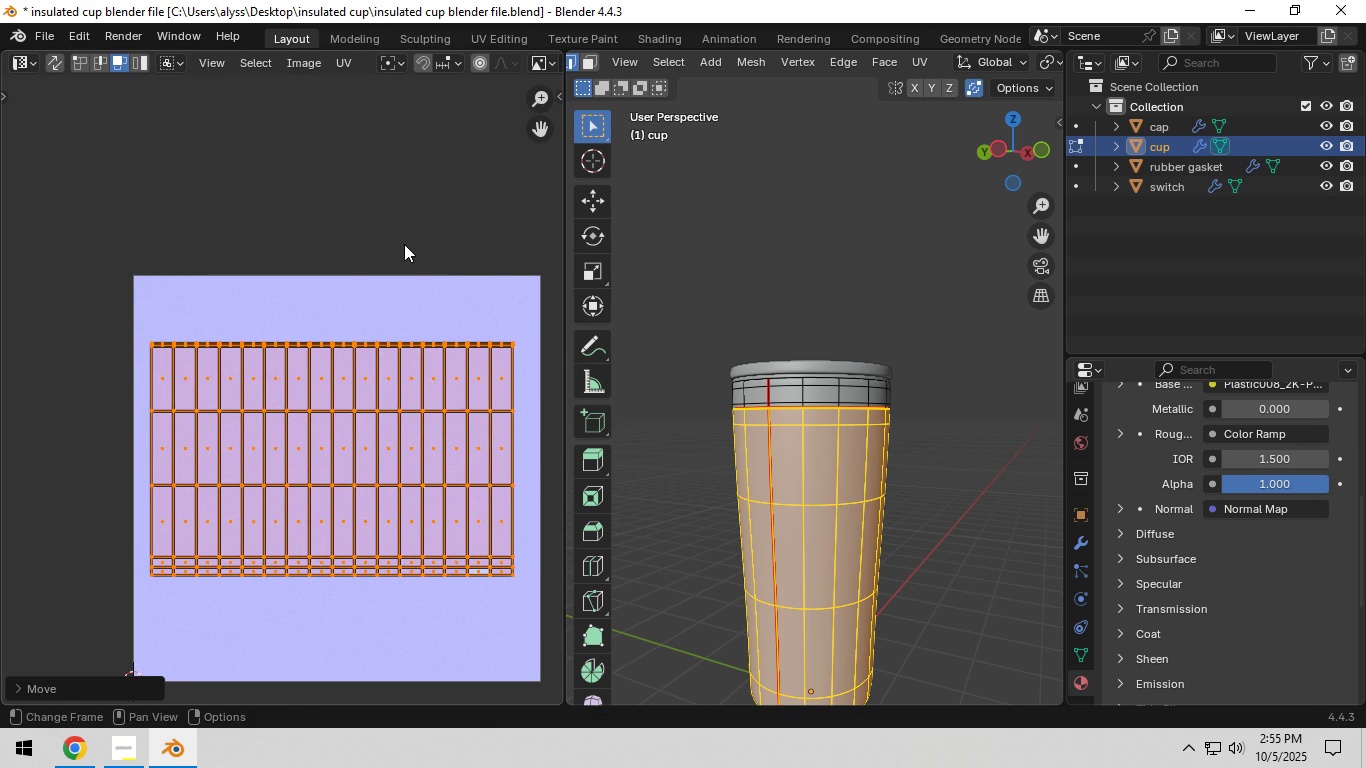 
left_click([404, 244])